 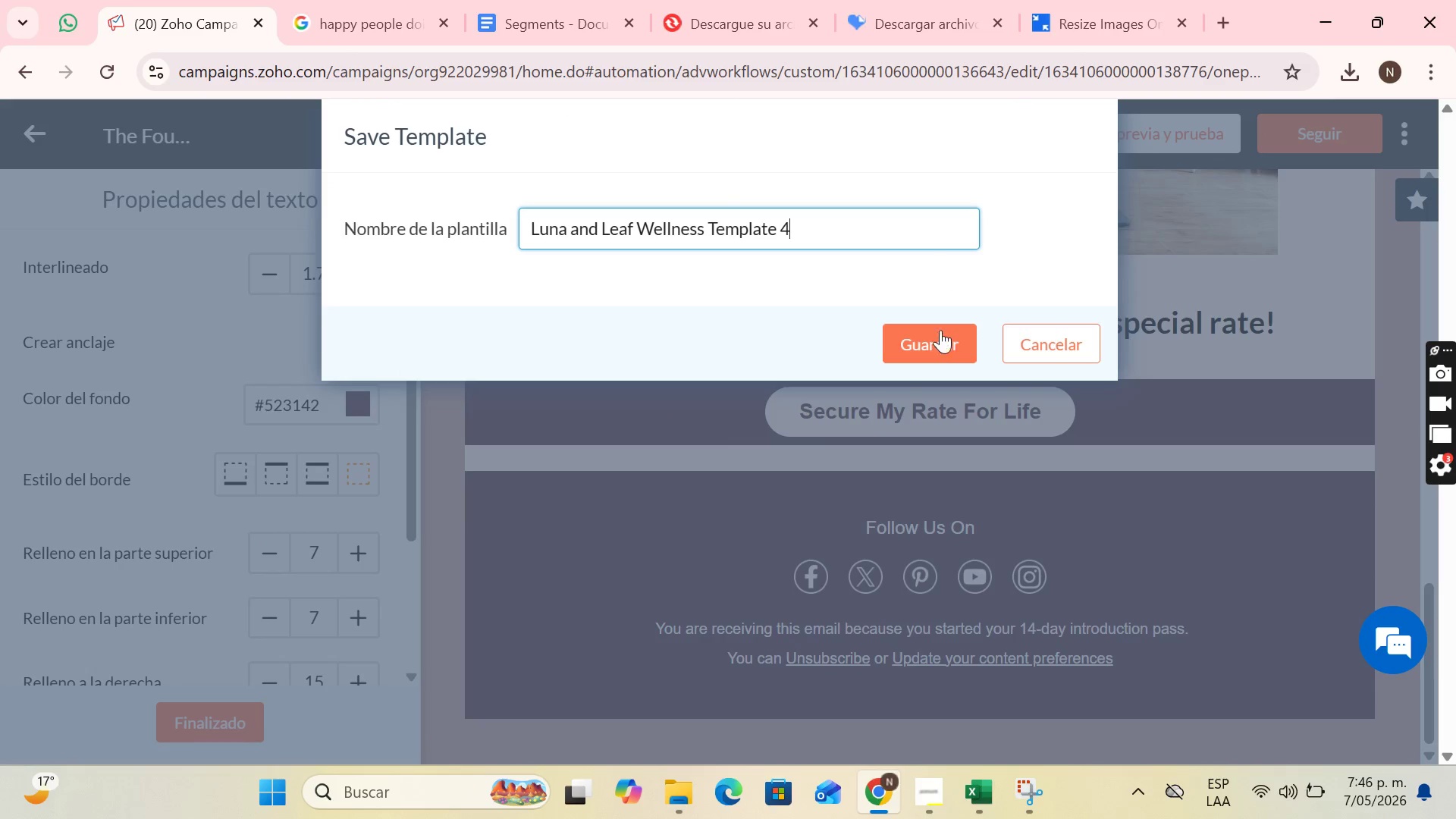 
left_click([940, 341])
 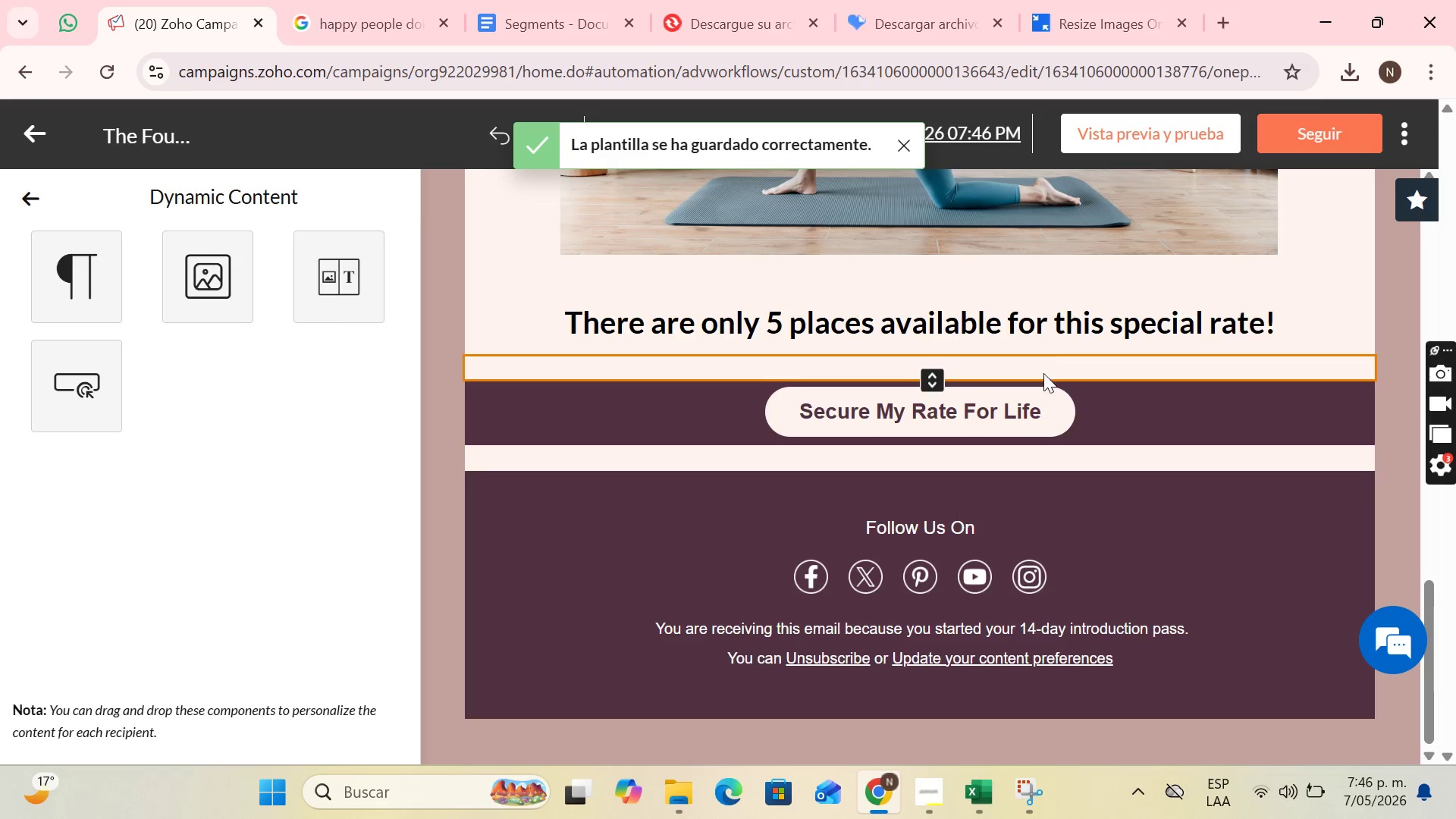 
wait(5.08)
 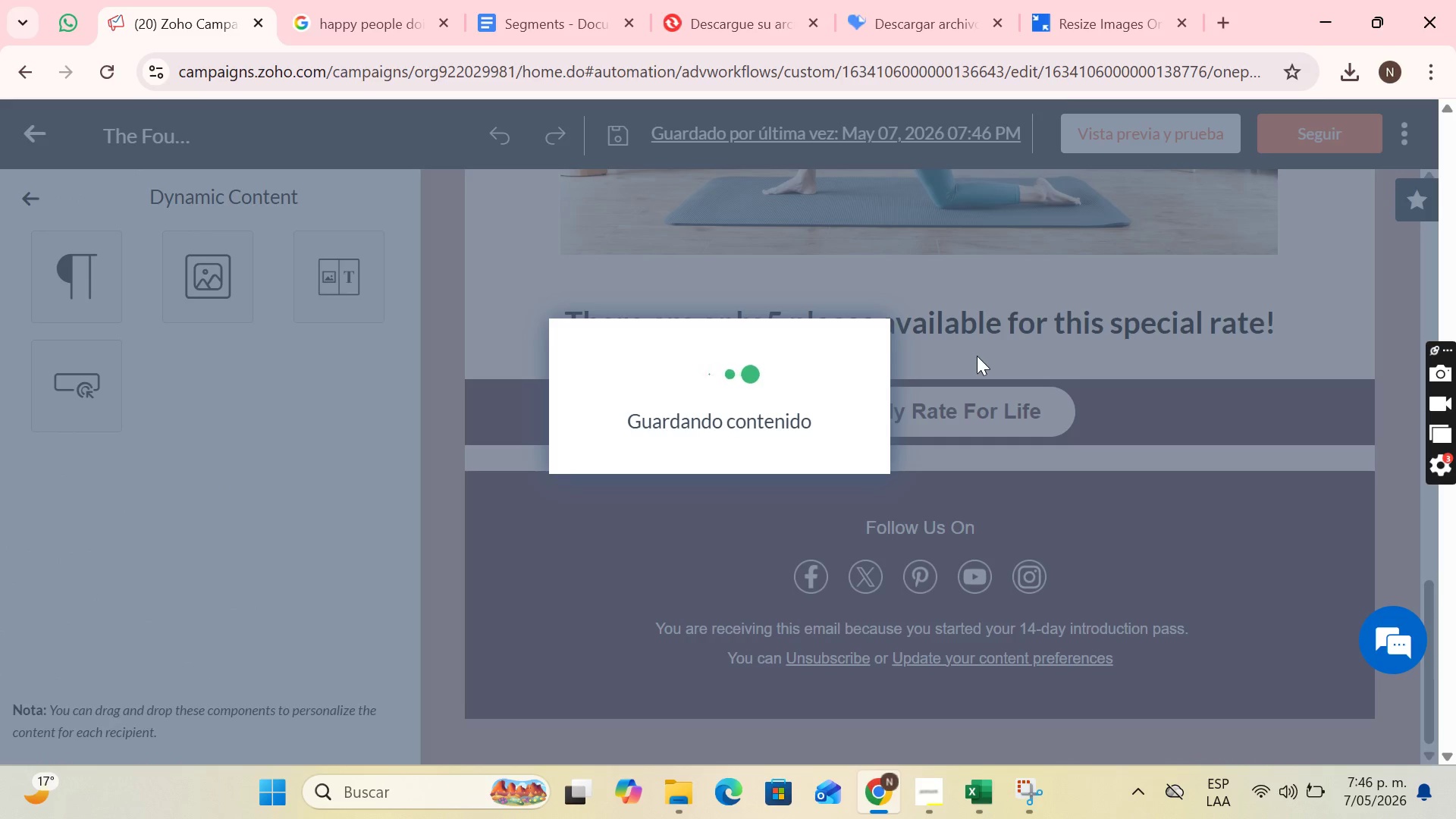 
left_click([1351, 138])
 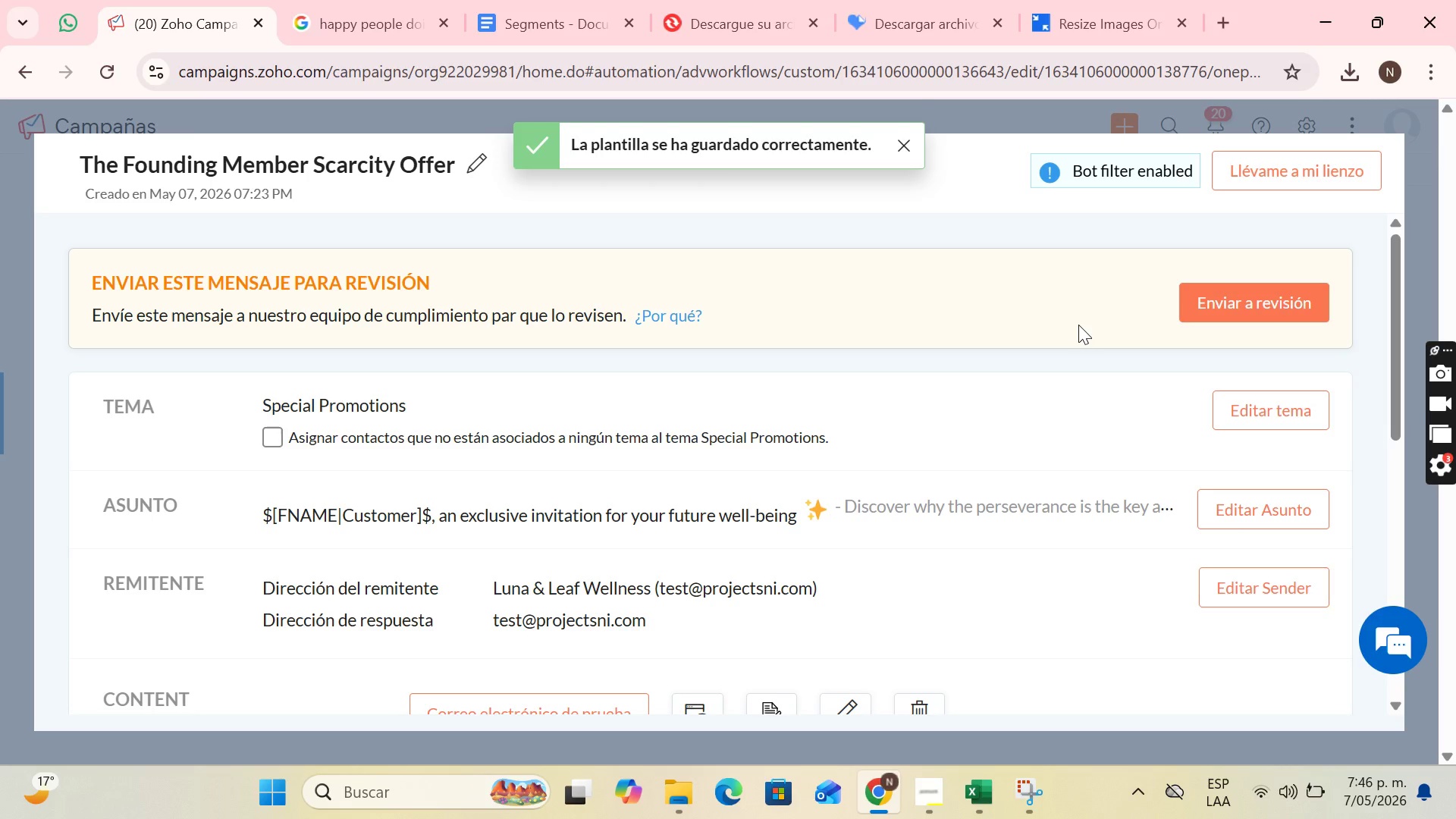 
scroll: coordinate [1131, 386], scroll_direction: down, amount: 8.0
 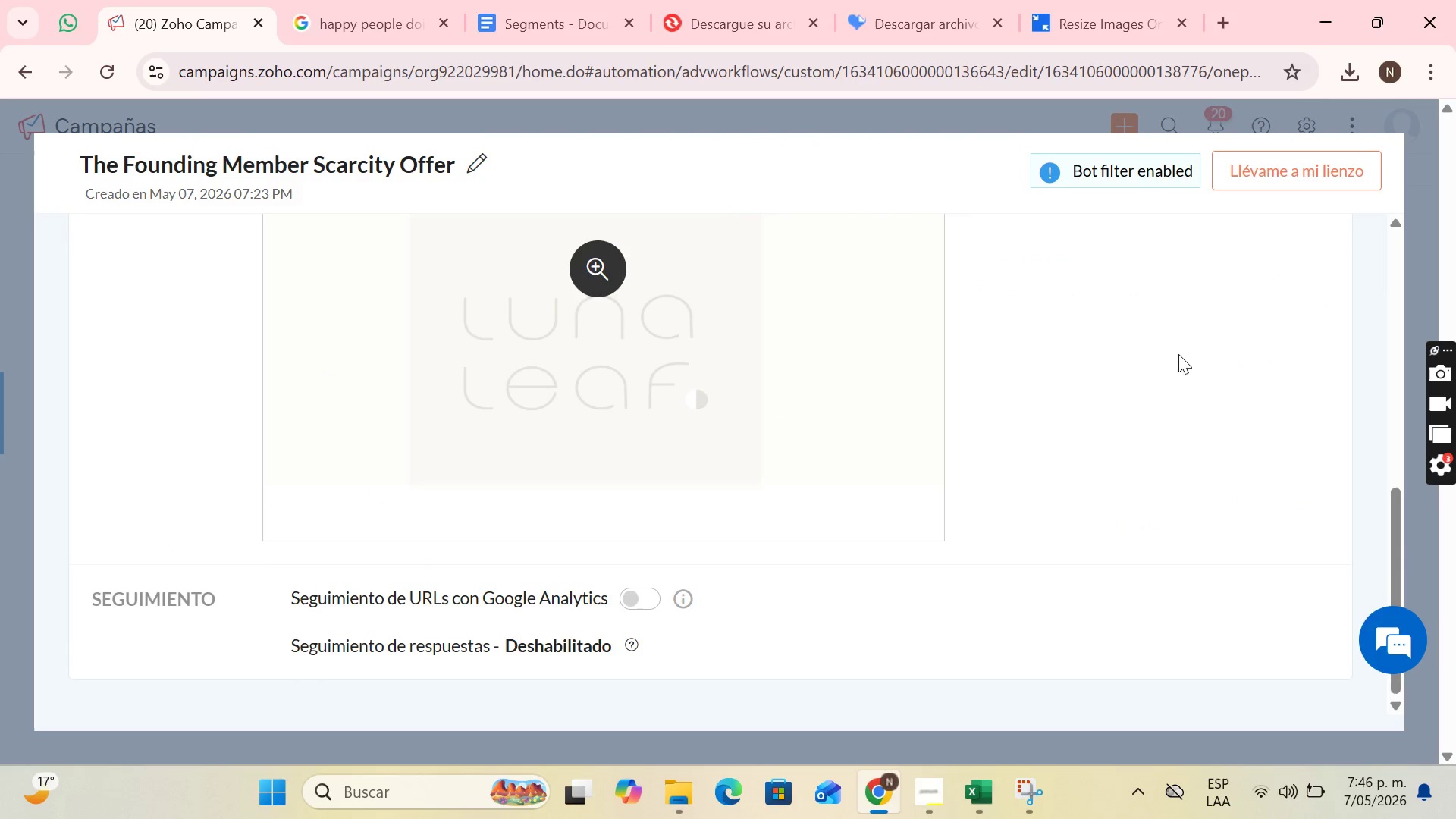 
scroll: coordinate [1224, 305], scroll_direction: up, amount: 4.0
 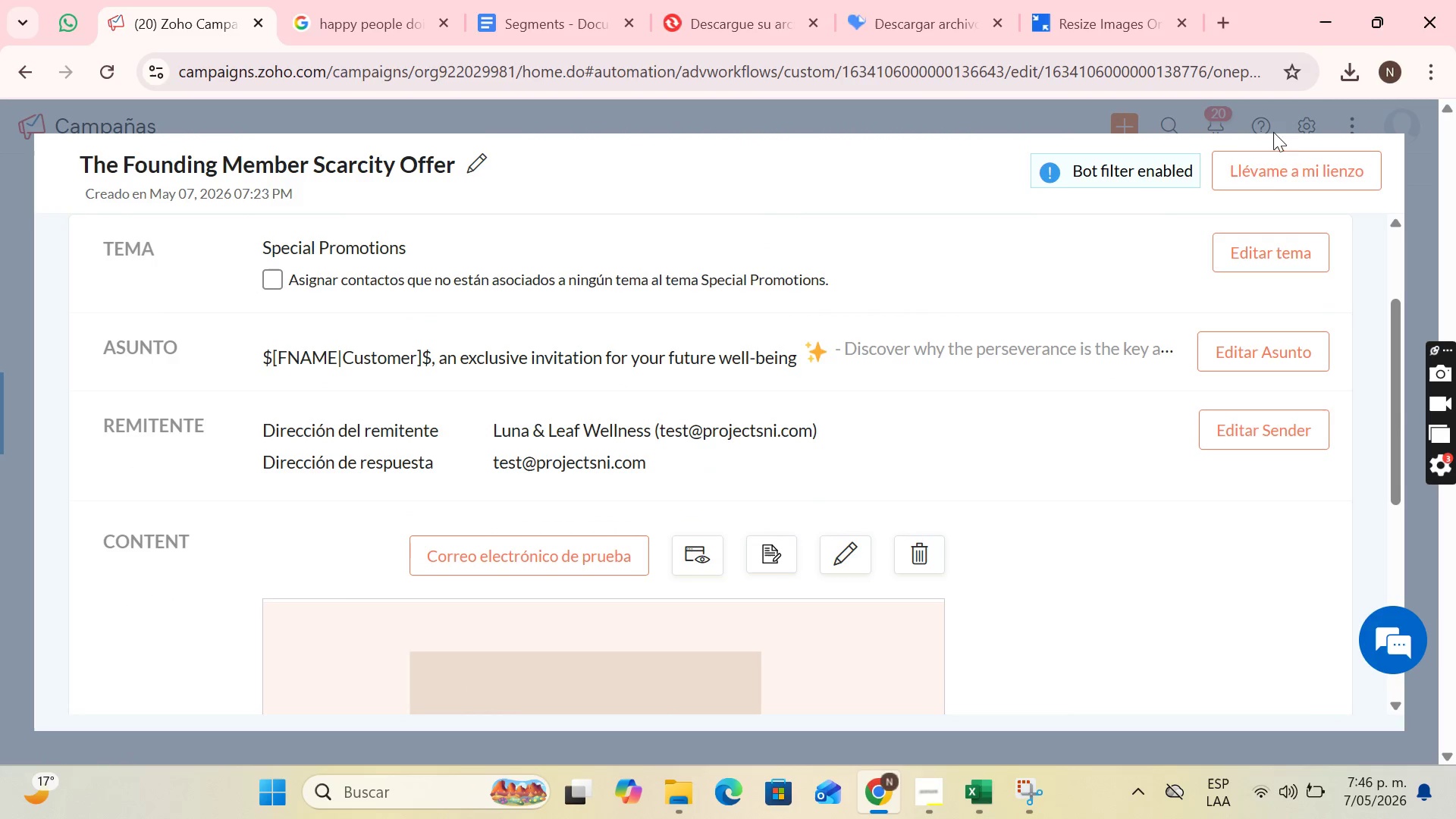 
left_click([1279, 158])
 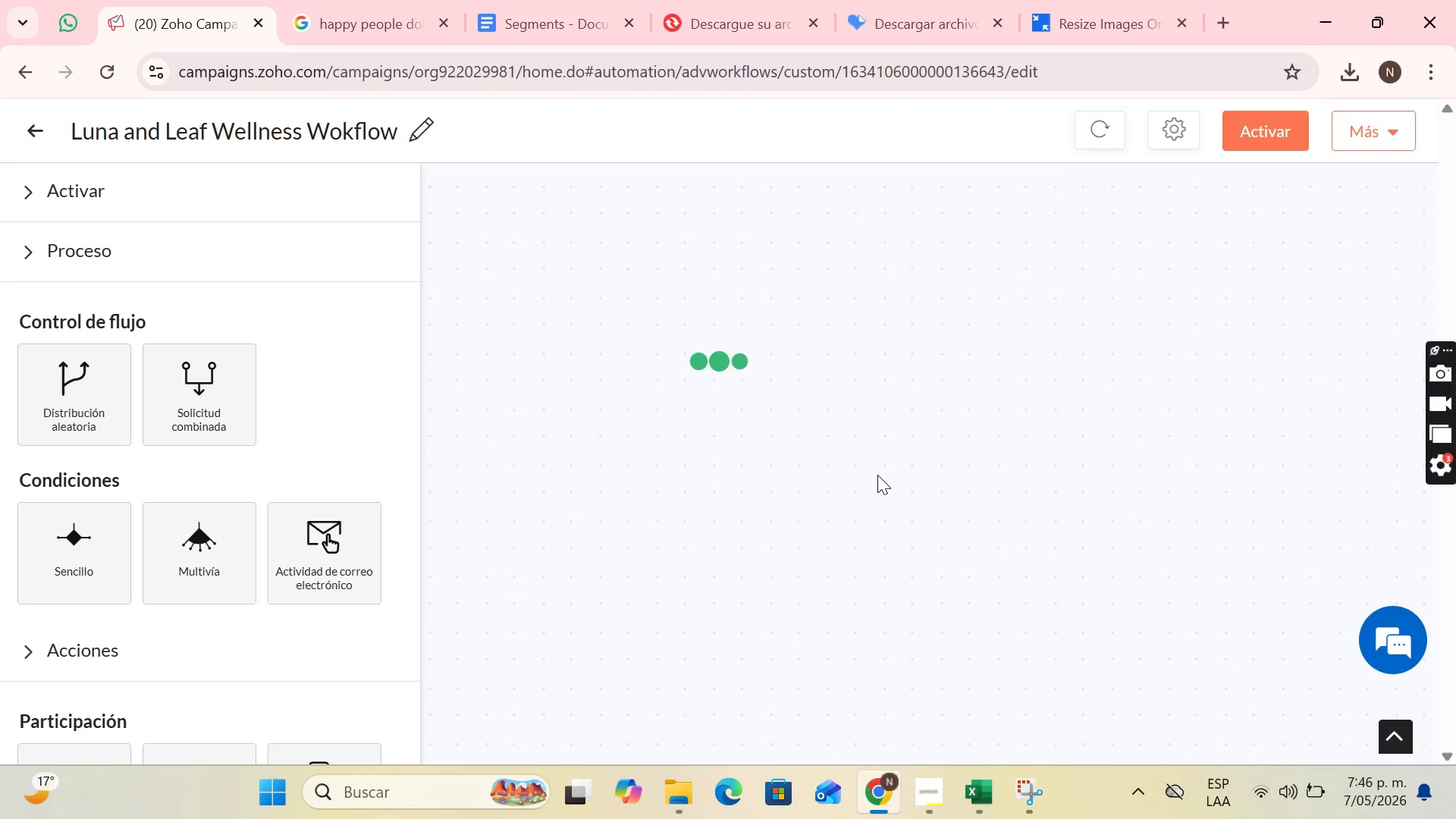 
scroll: coordinate [273, 495], scroll_direction: down, amount: 25.0
 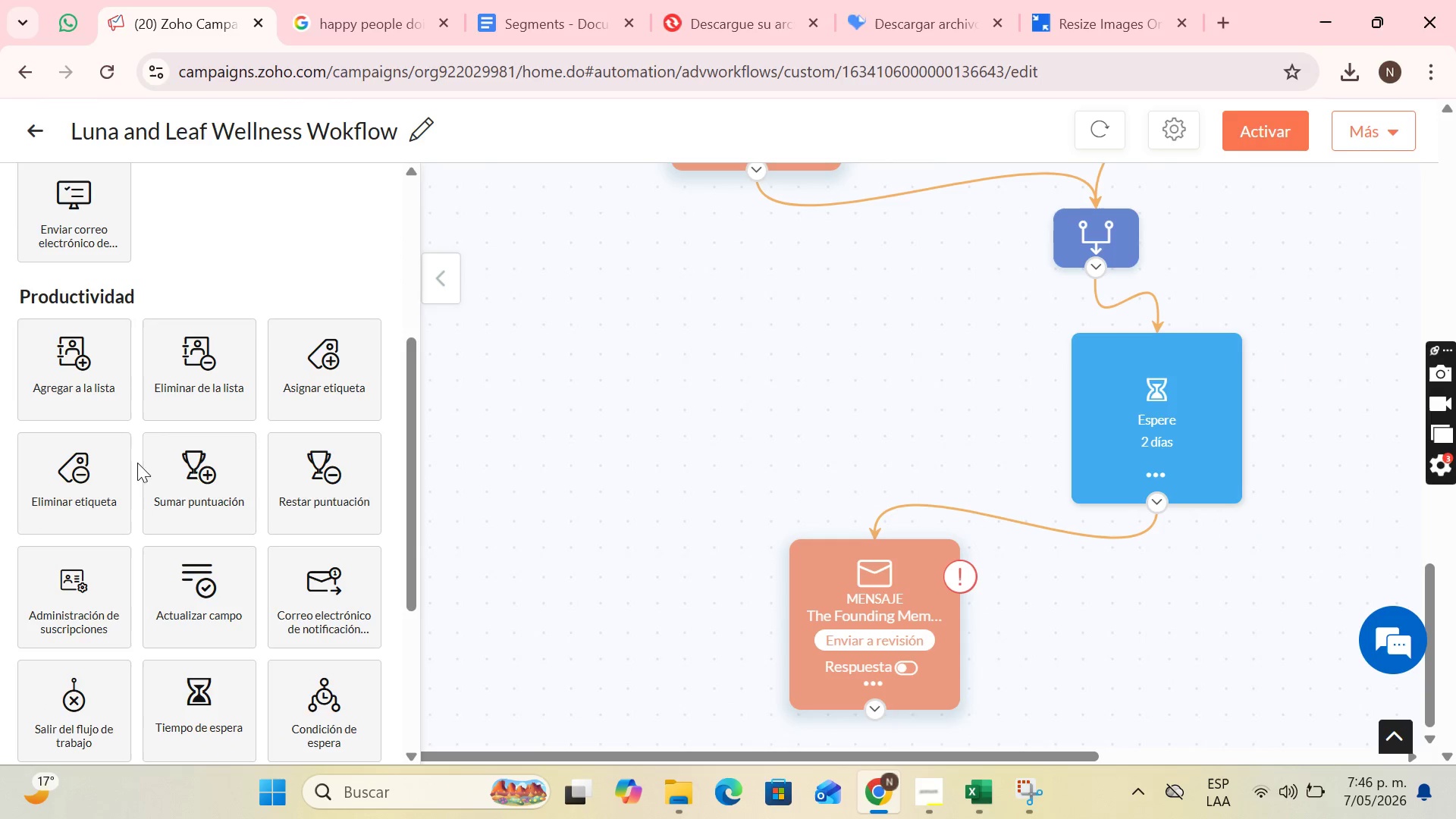 
scroll: coordinate [170, 441], scroll_direction: down, amount: 6.0
 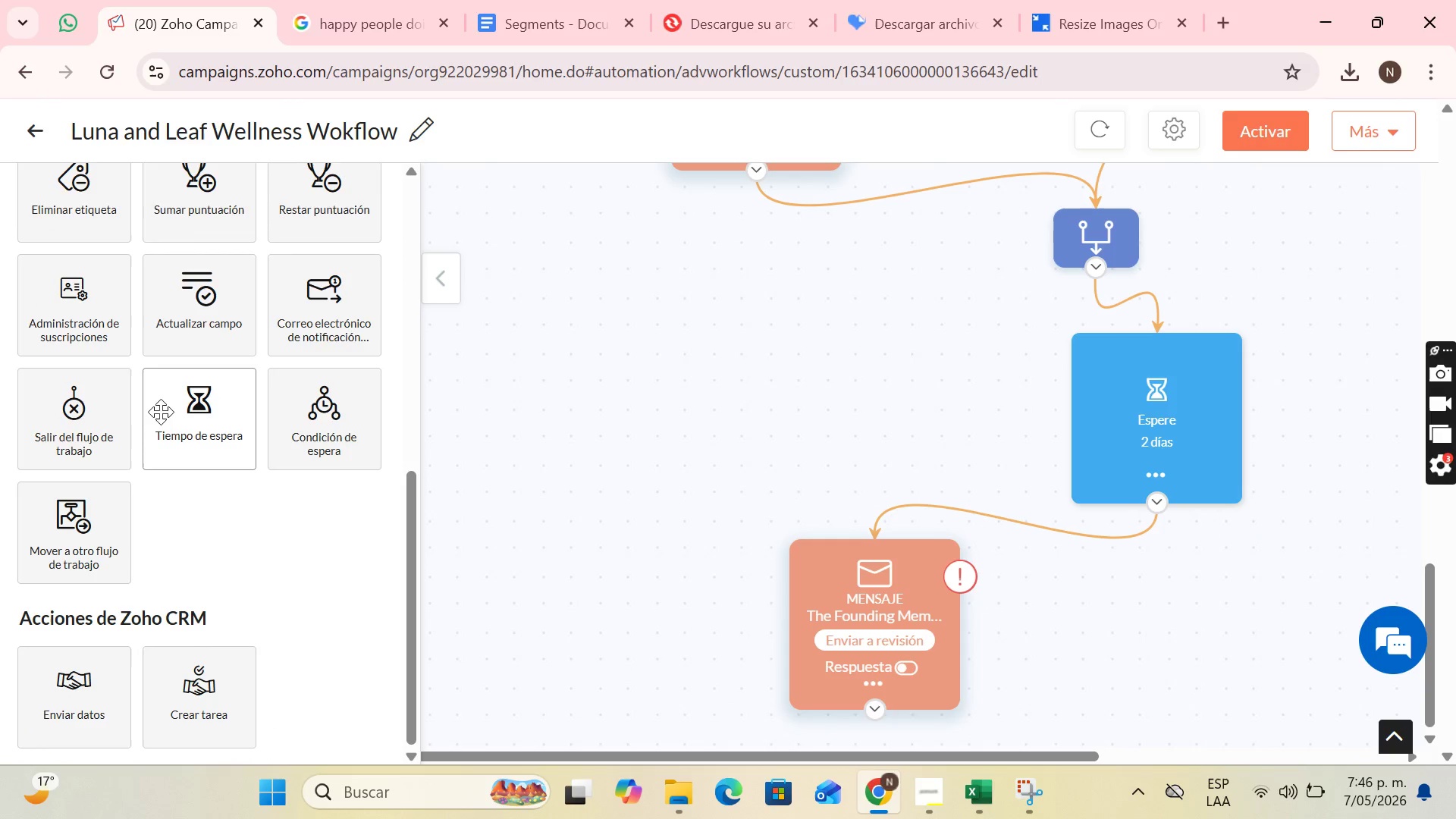 
left_click_drag(start_coordinate=[184, 407], to_coordinate=[1089, 730])
 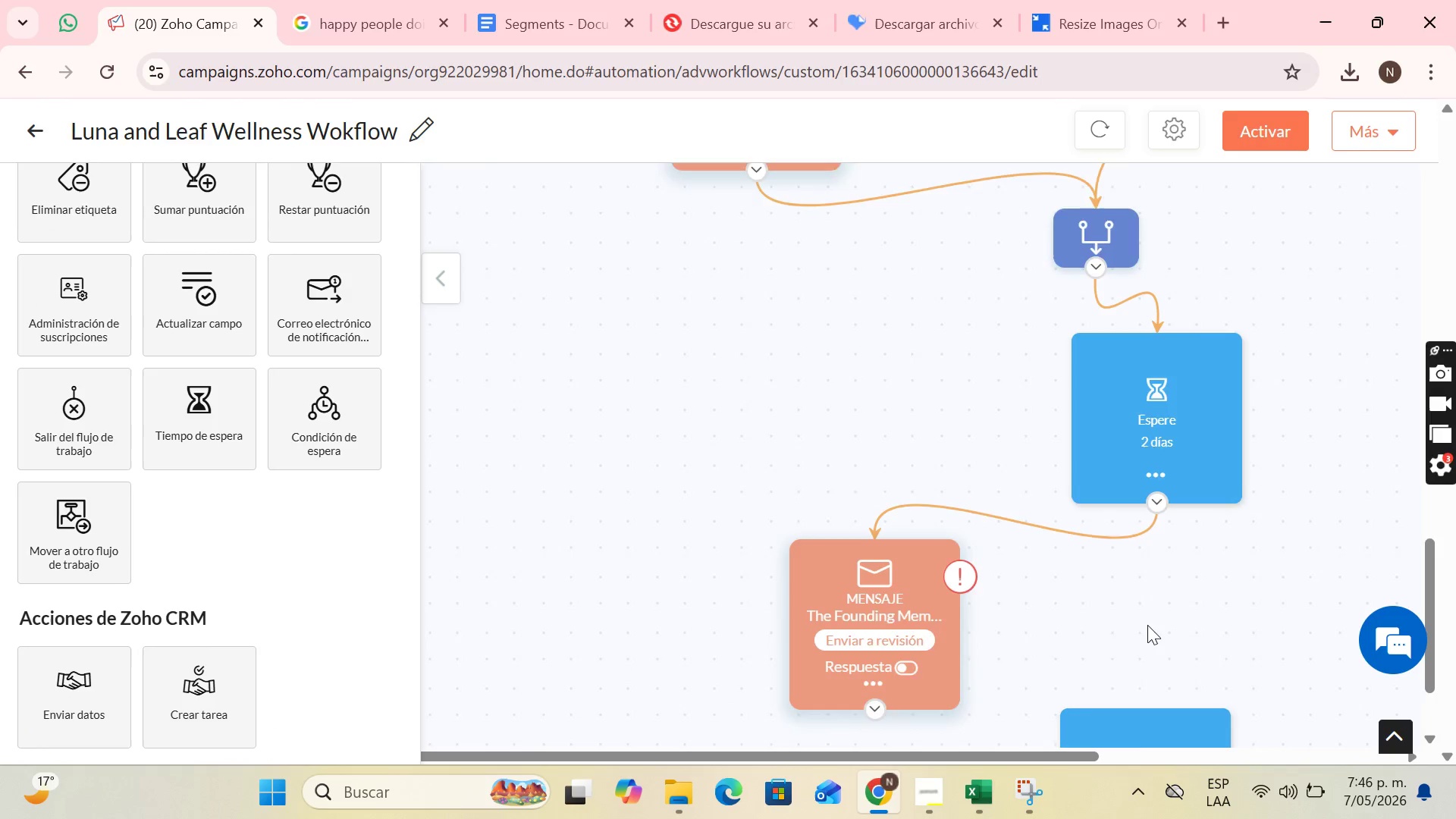 
scroll: coordinate [1147, 625], scroll_direction: down, amount: 2.0
 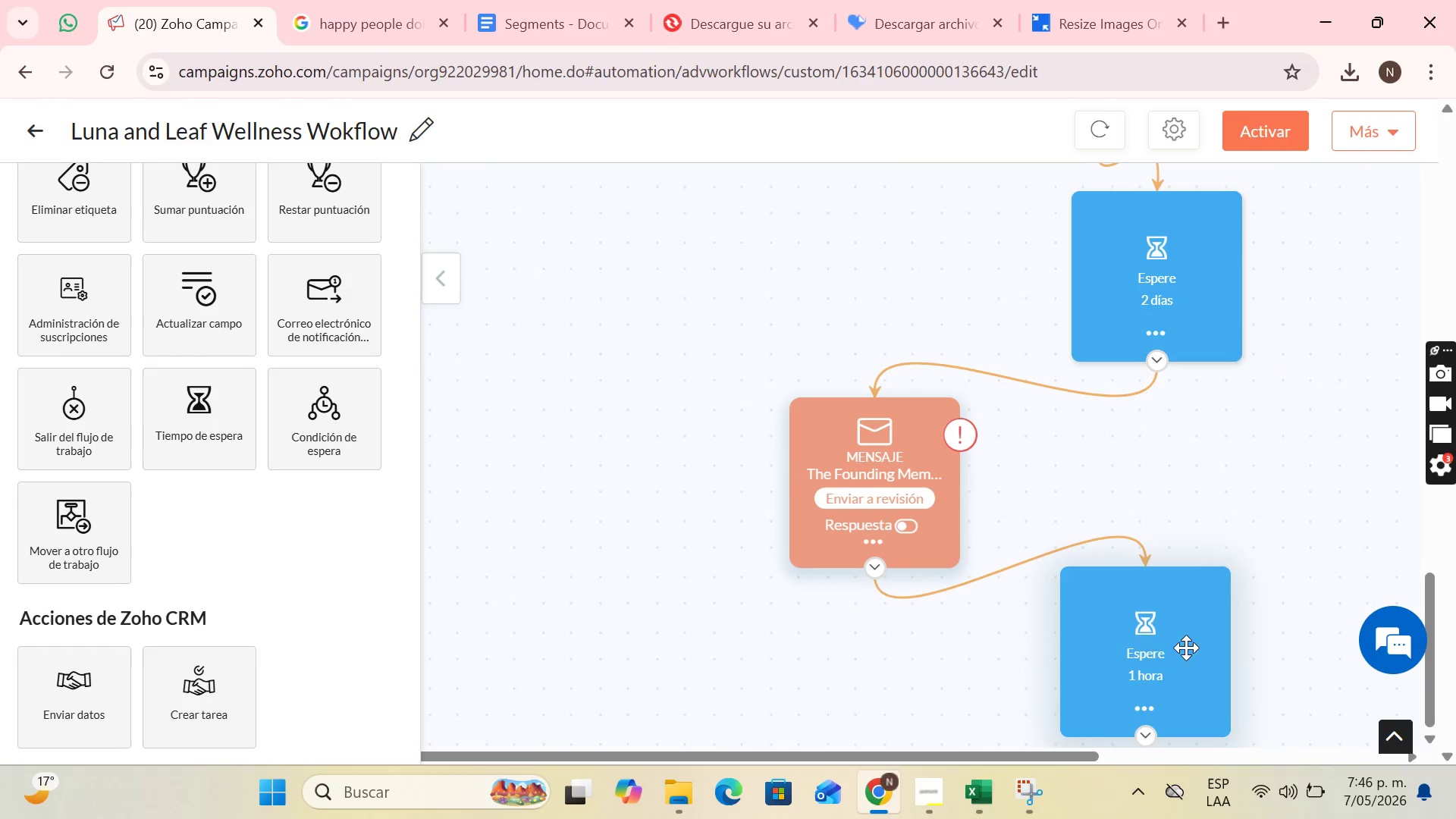 
left_click_drag(start_coordinate=[1186, 648], to_coordinate=[1180, 617])
 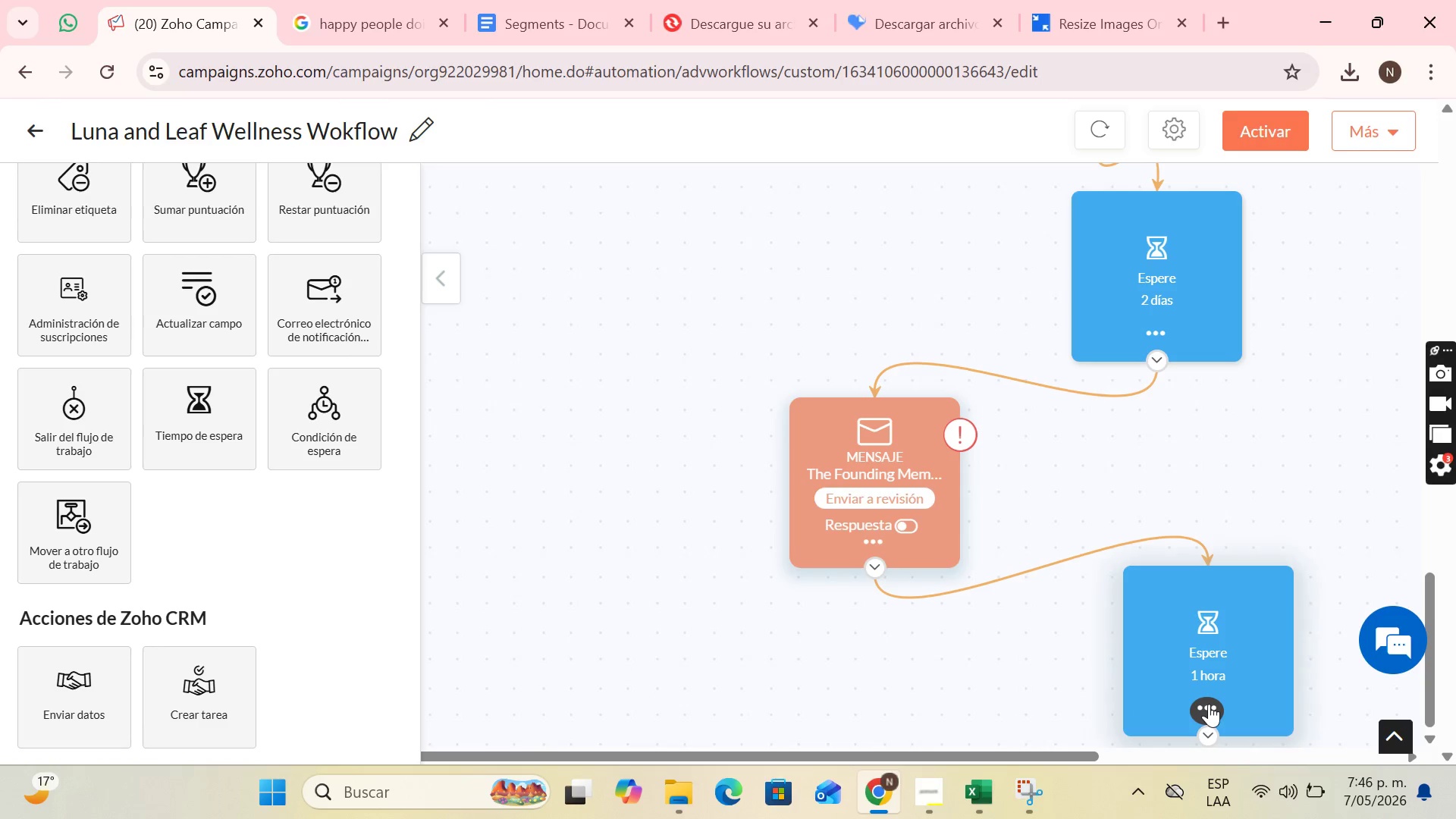 
left_click([1209, 704])
 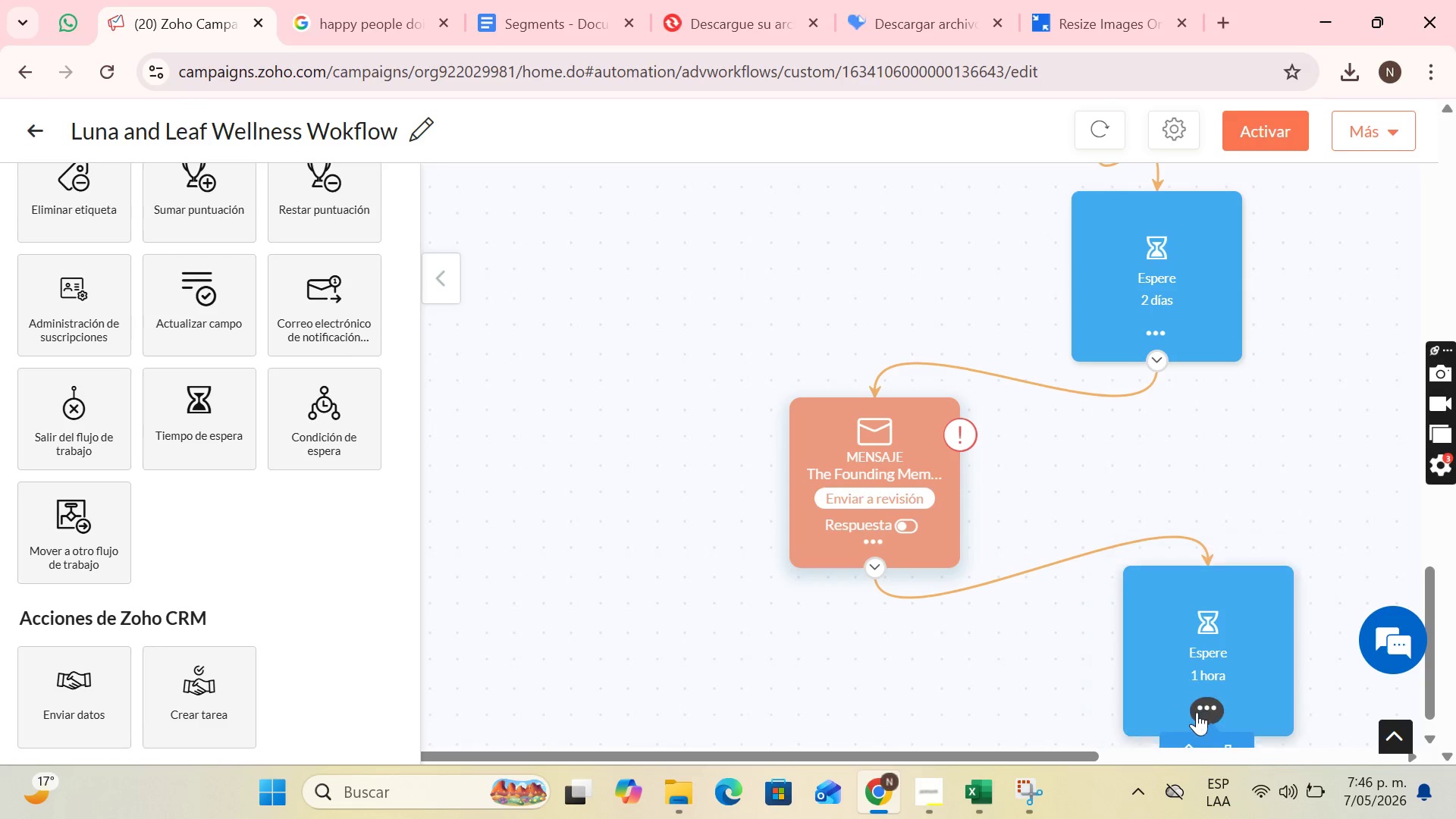 
scroll: coordinate [1207, 698], scroll_direction: down, amount: 1.0
 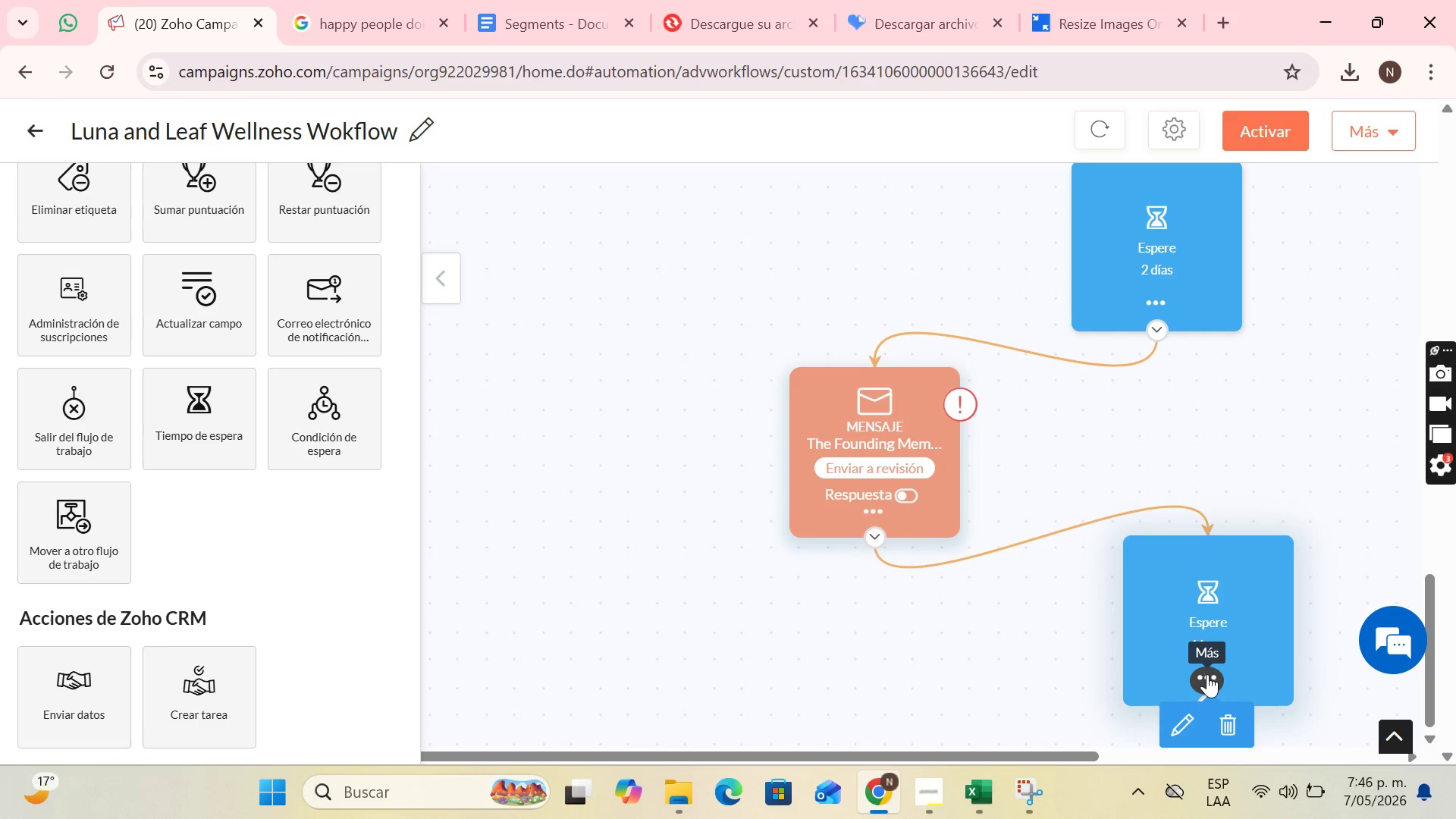 
wait(16.96)
 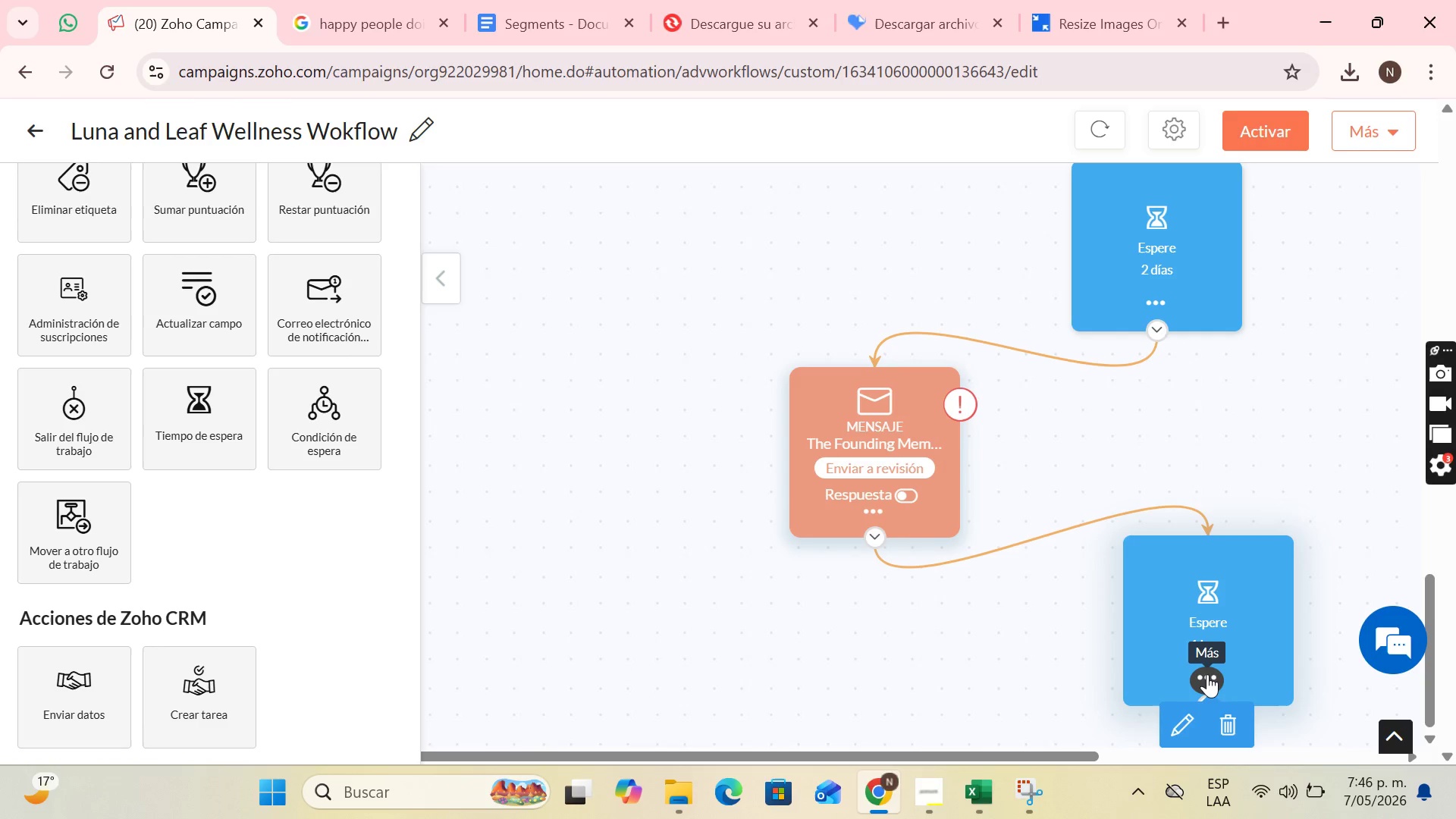 
left_click([1192, 723])
 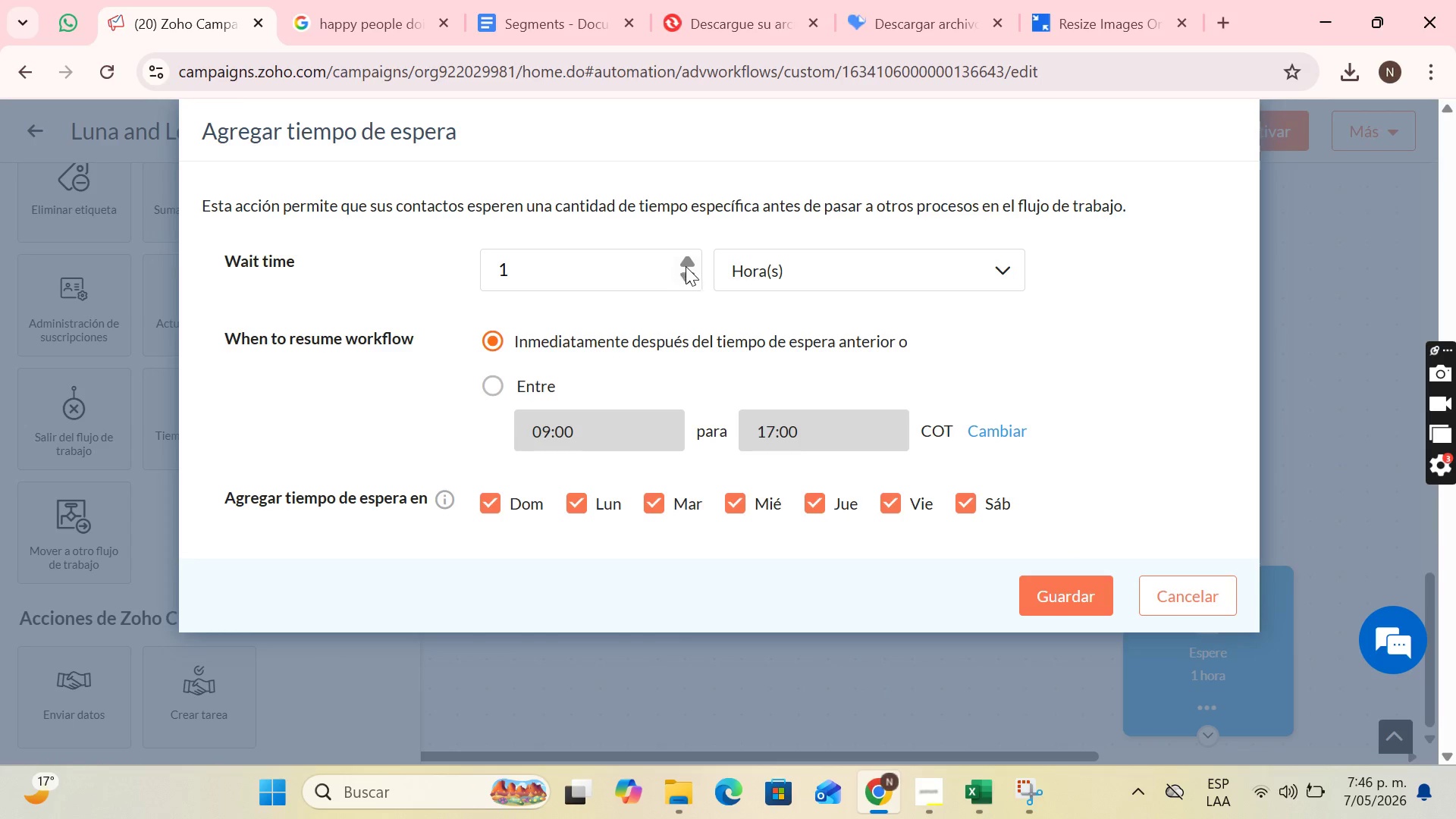 
double_click([687, 258])
 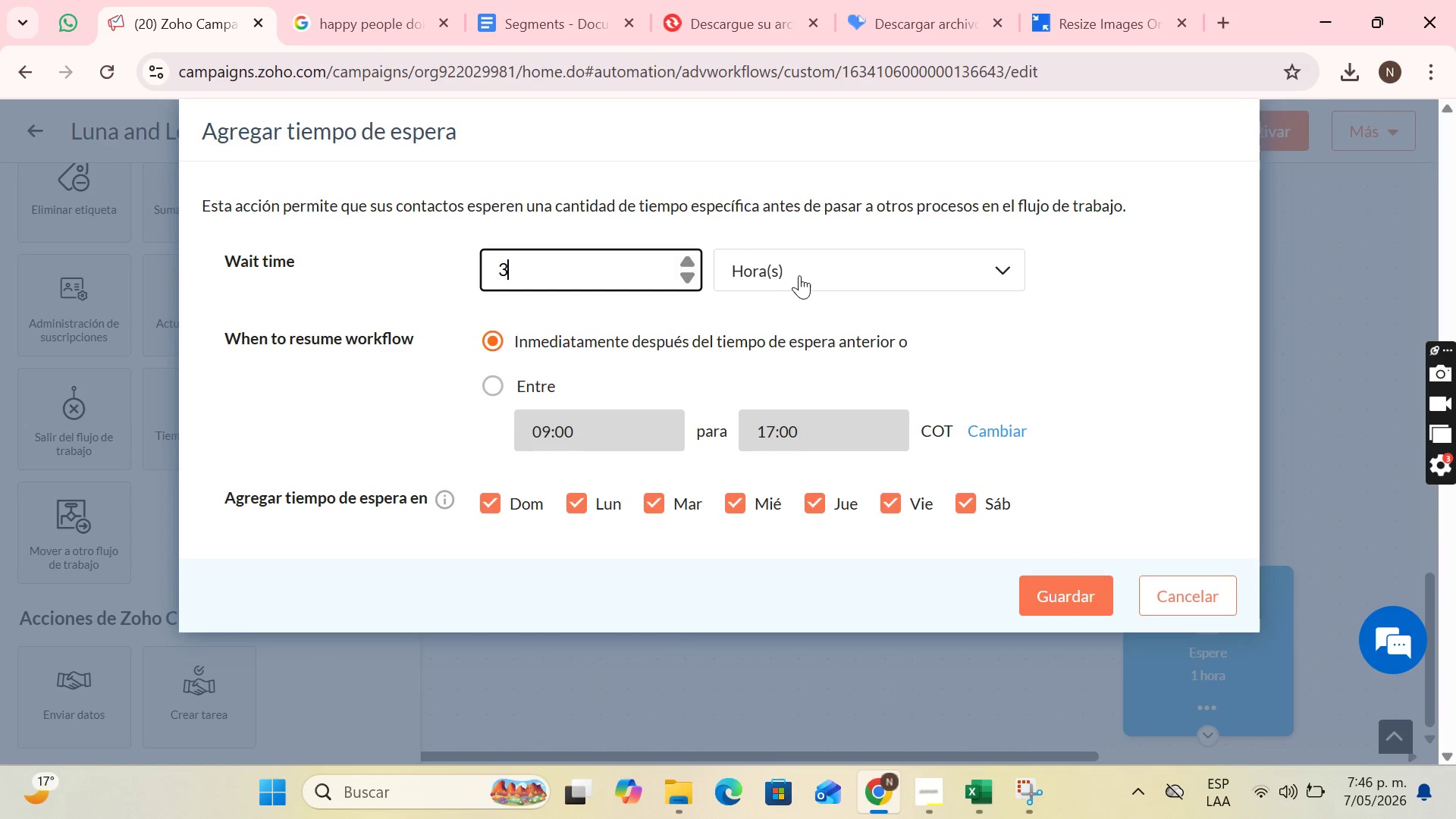 
triple_click([799, 275])
 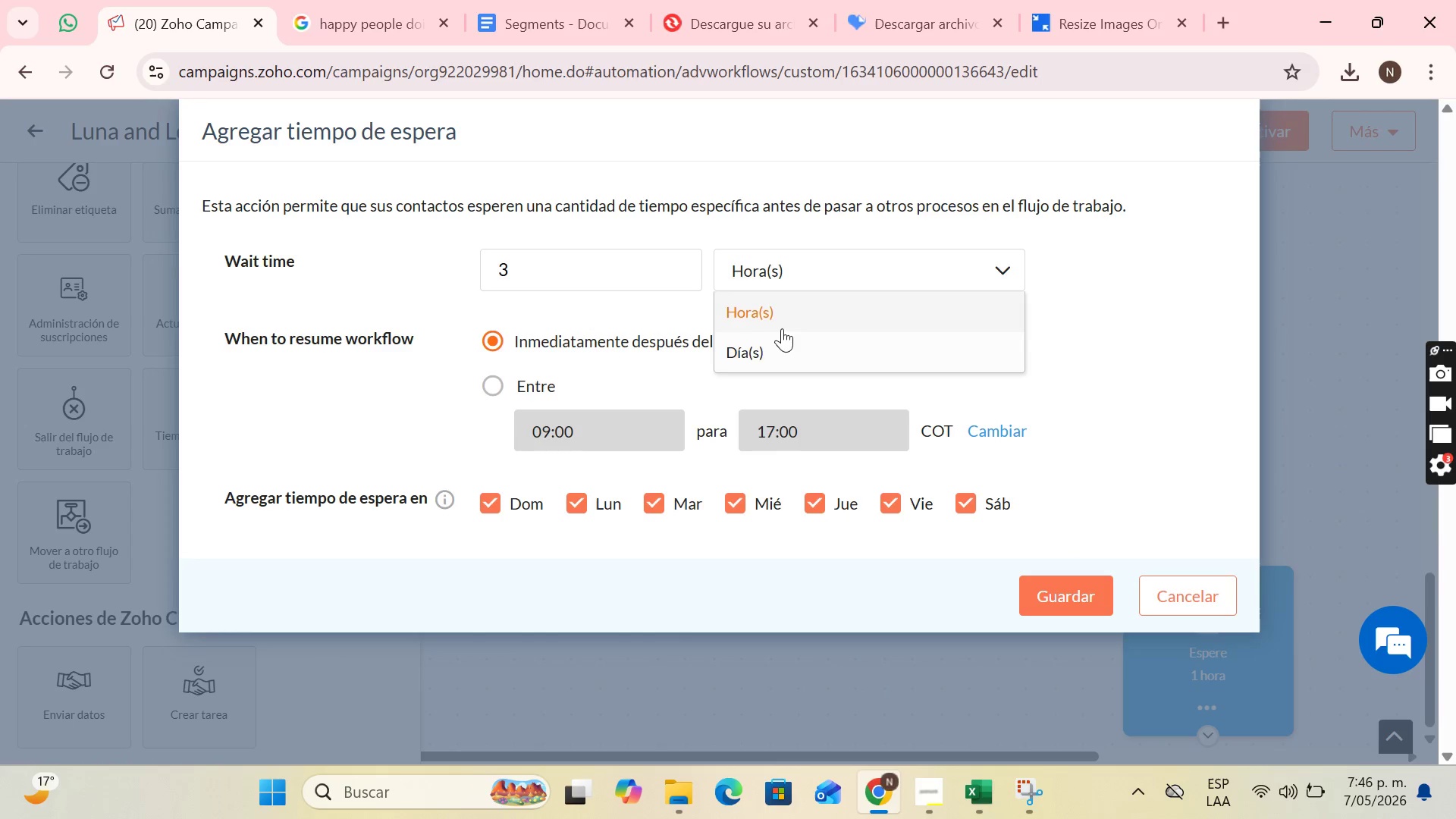 
left_click([777, 345])
 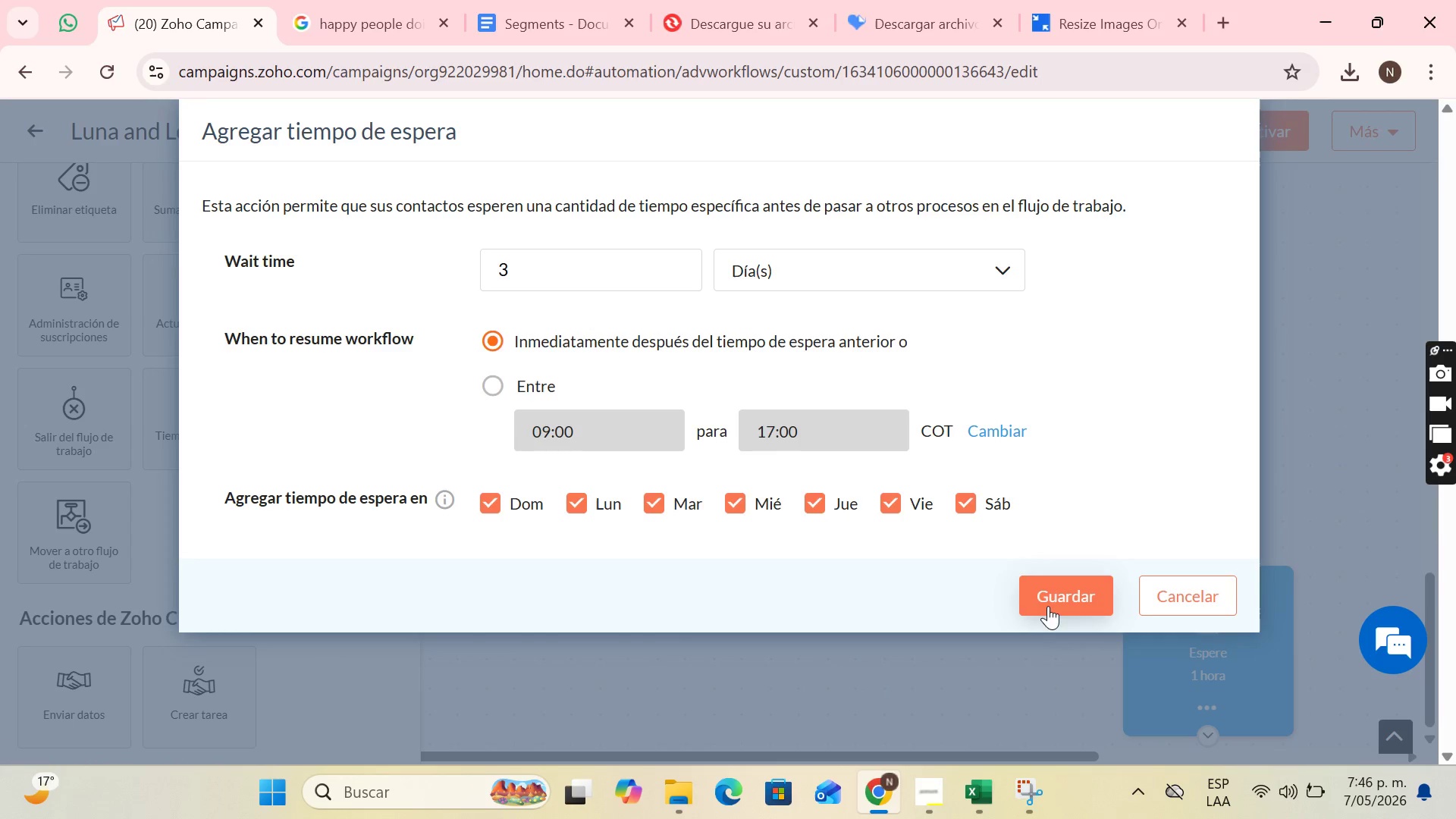 
left_click([1053, 601])
 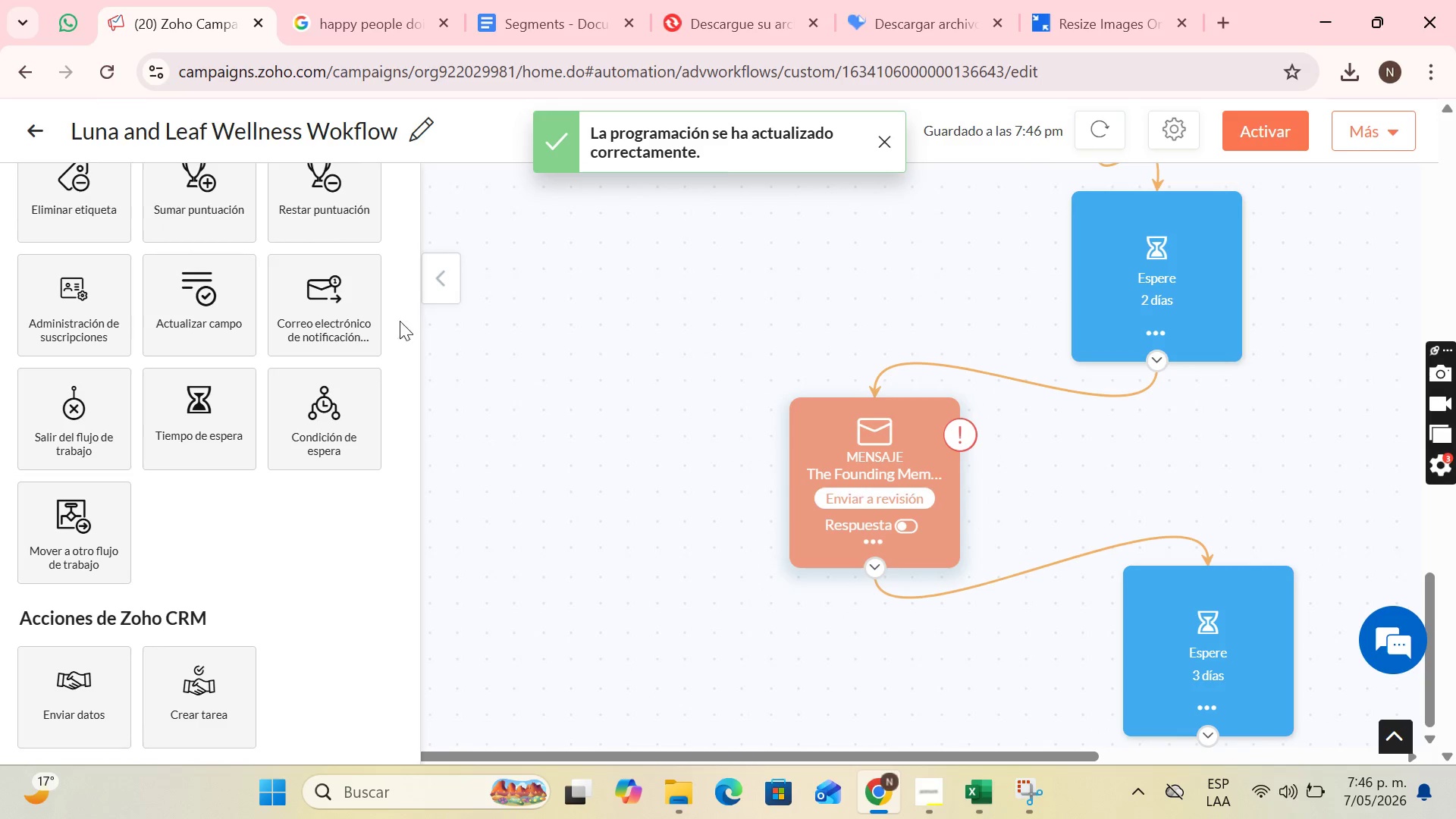 
scroll: coordinate [252, 329], scroll_direction: up, amount: 4.0
 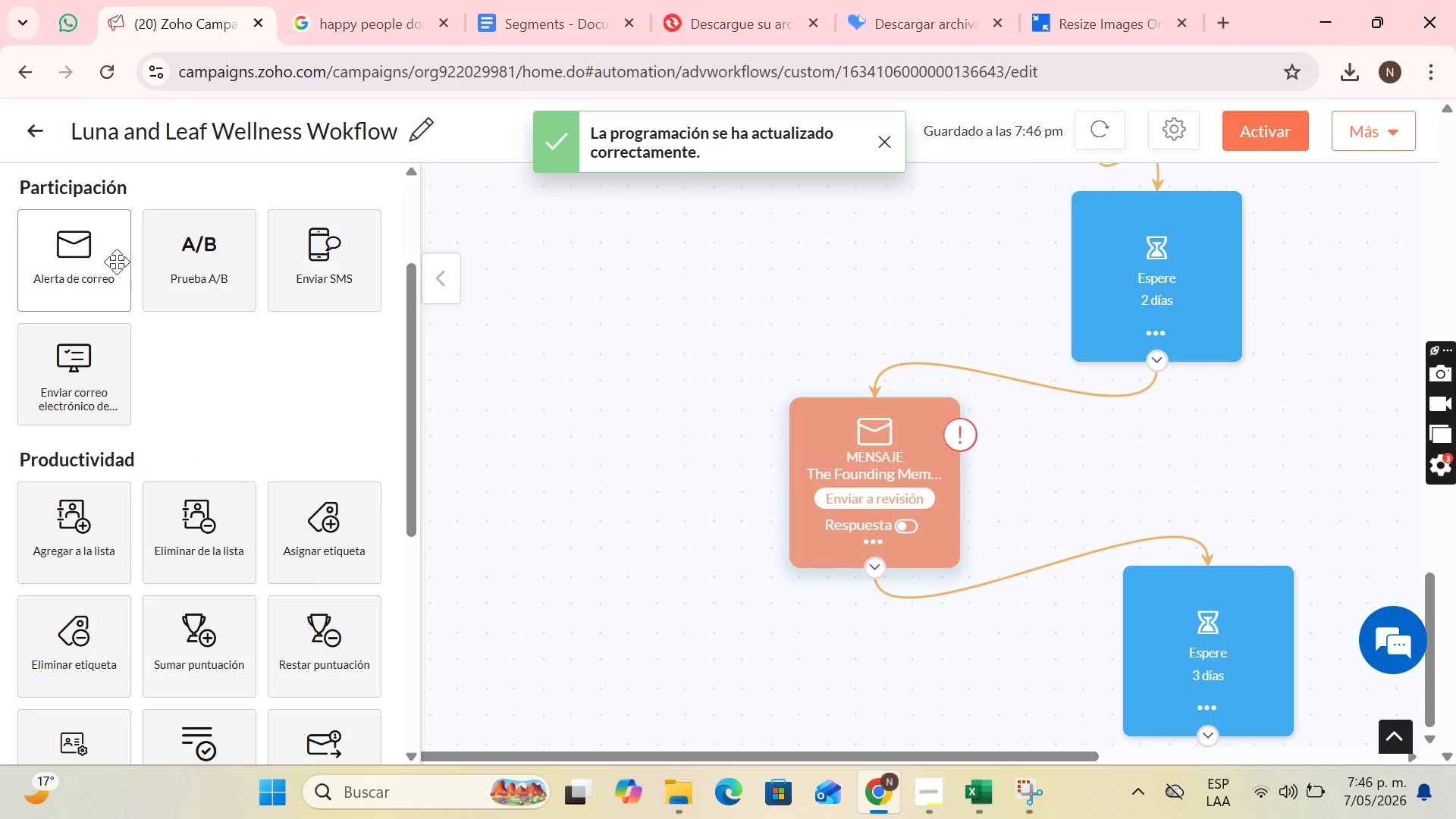 
left_click_drag(start_coordinate=[96, 262], to_coordinate=[1010, 619])
 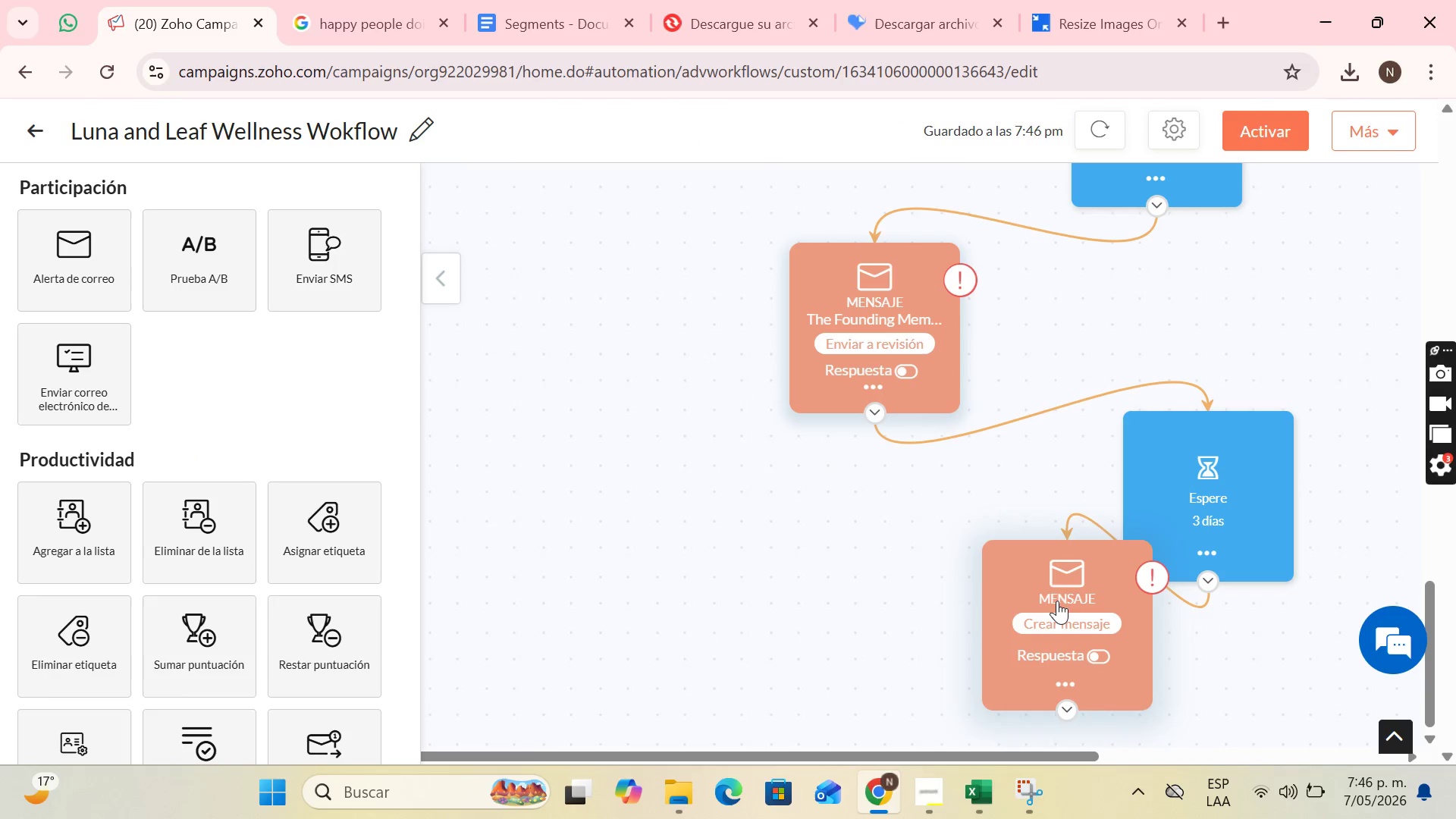 
left_click_drag(start_coordinate=[1034, 575], to_coordinate=[864, 616])
 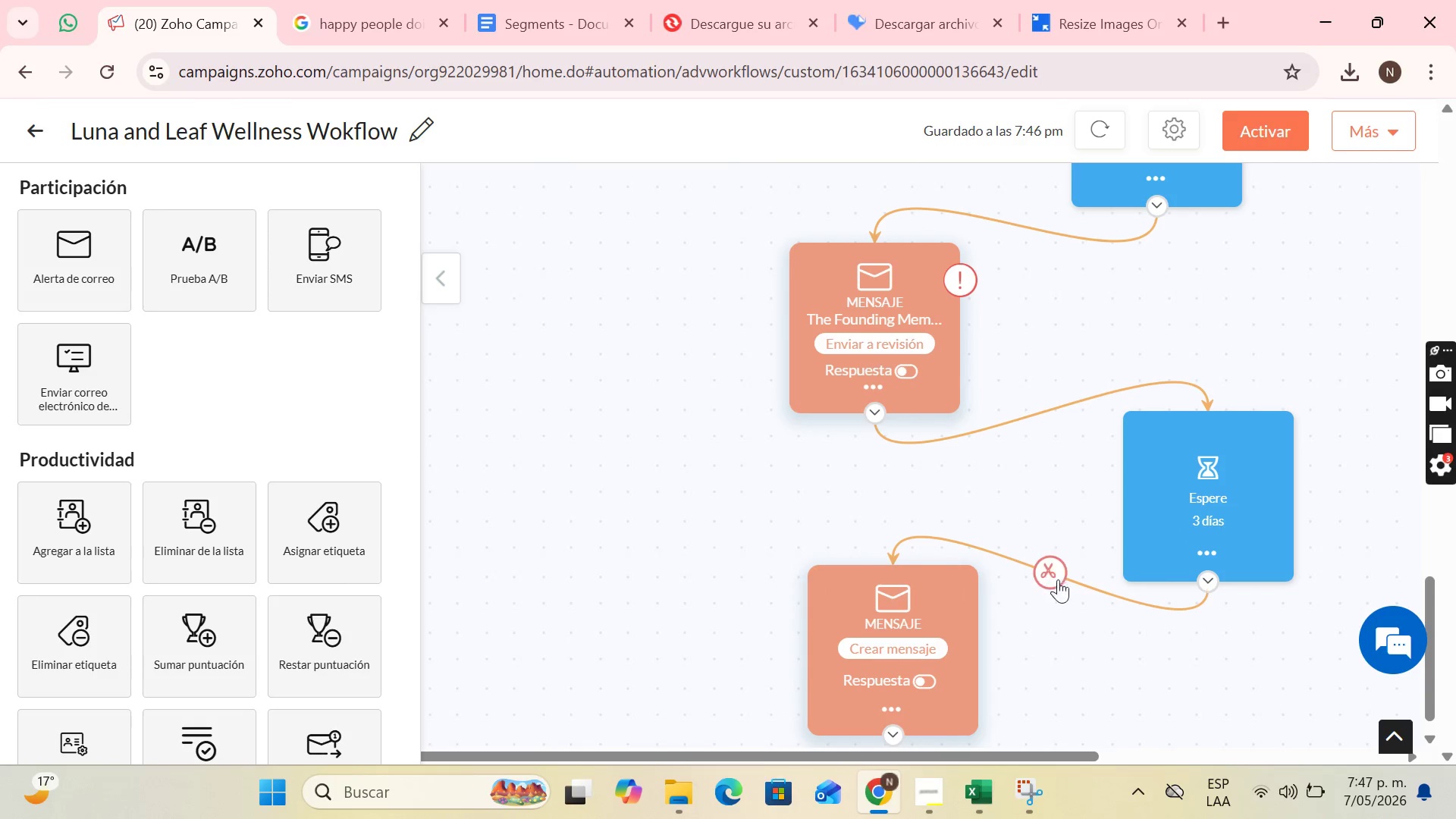 
scroll: coordinate [1065, 569], scroll_direction: none, amount: 0.0
 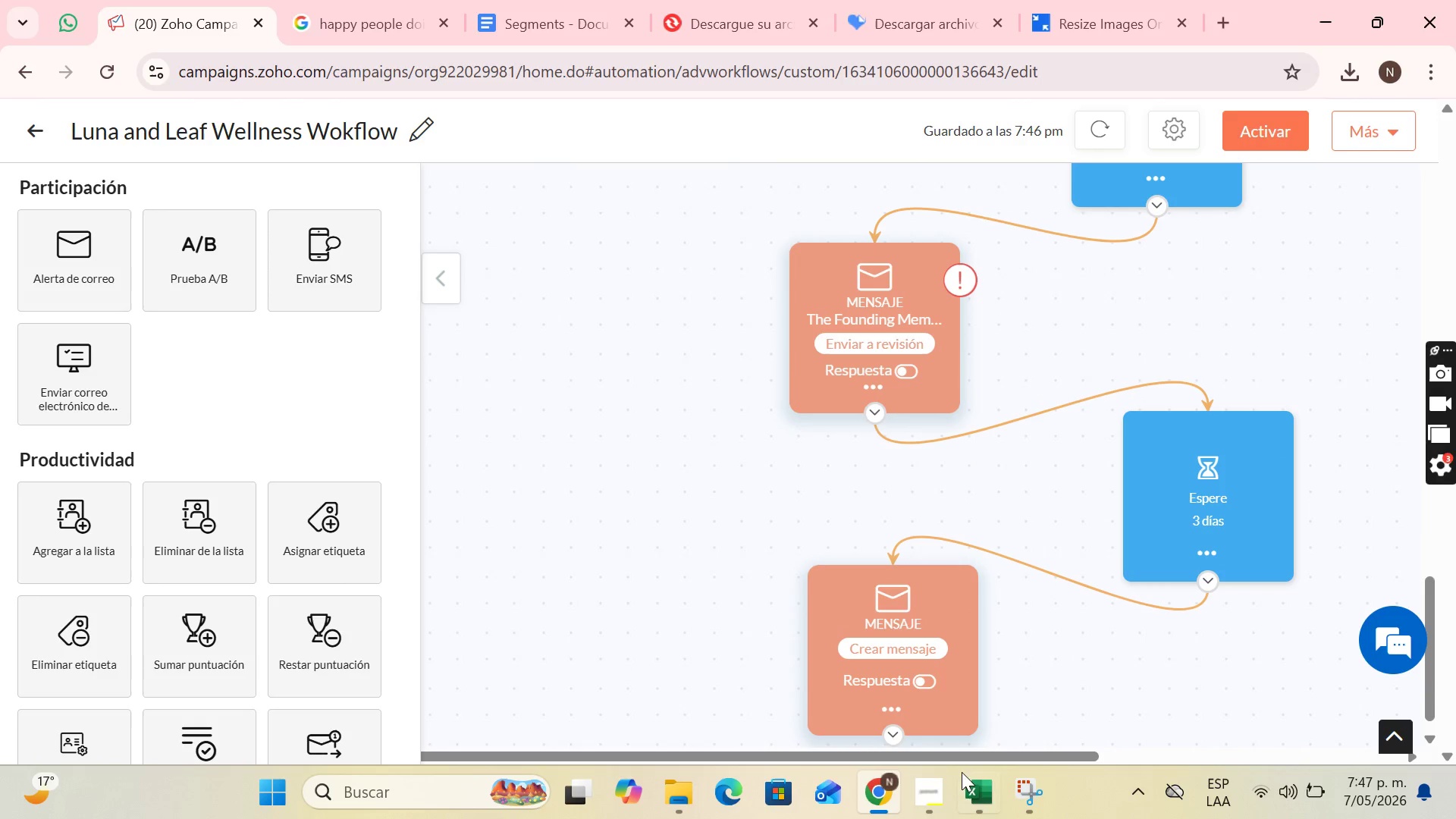 
left_click([946, 786])